 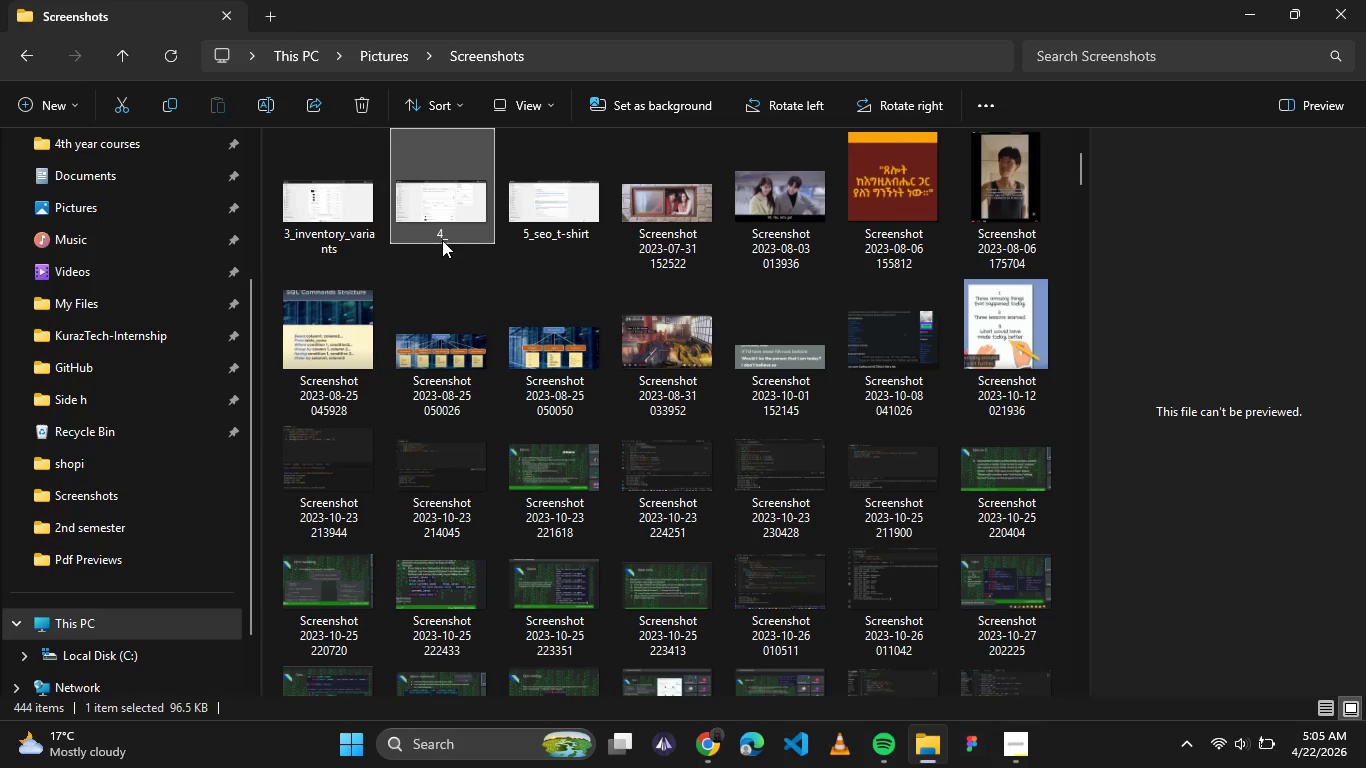 
left_click([452, 238])
 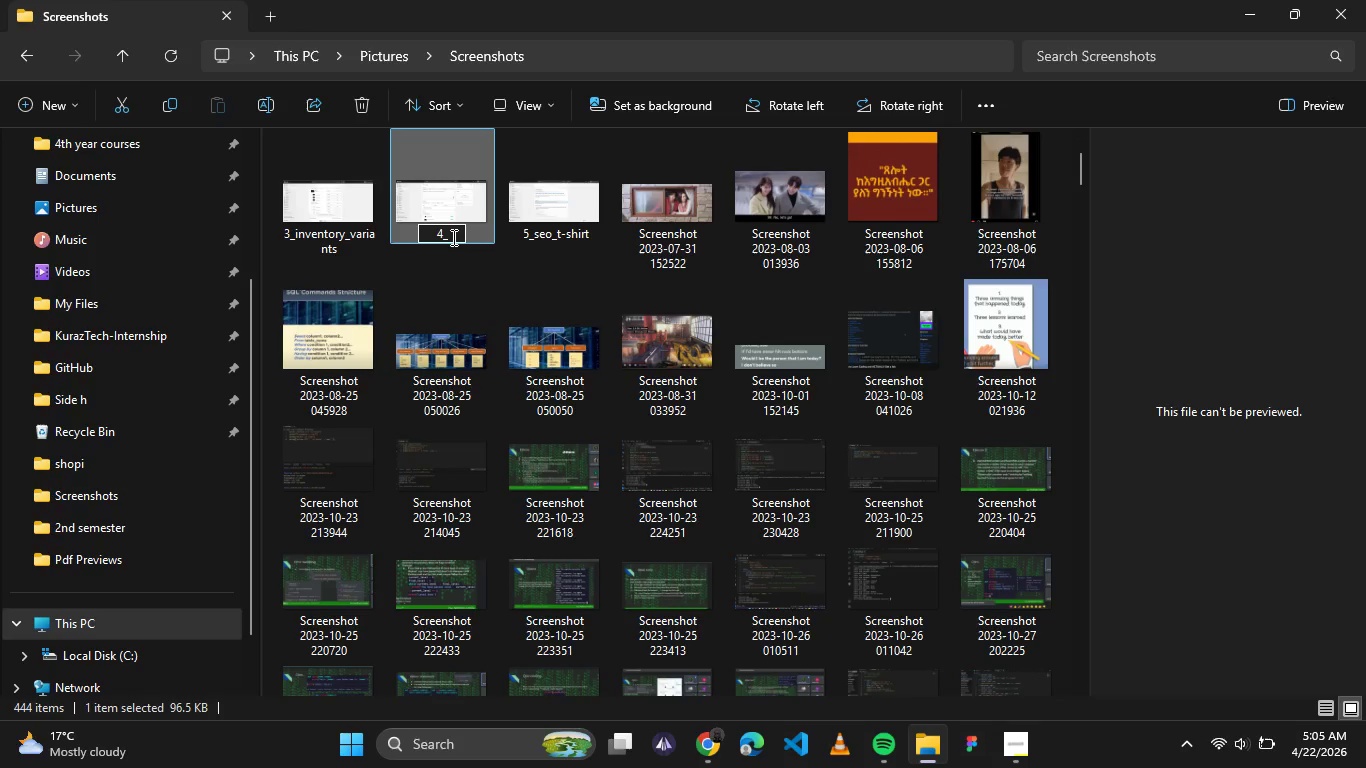 
type(collection_logic)
 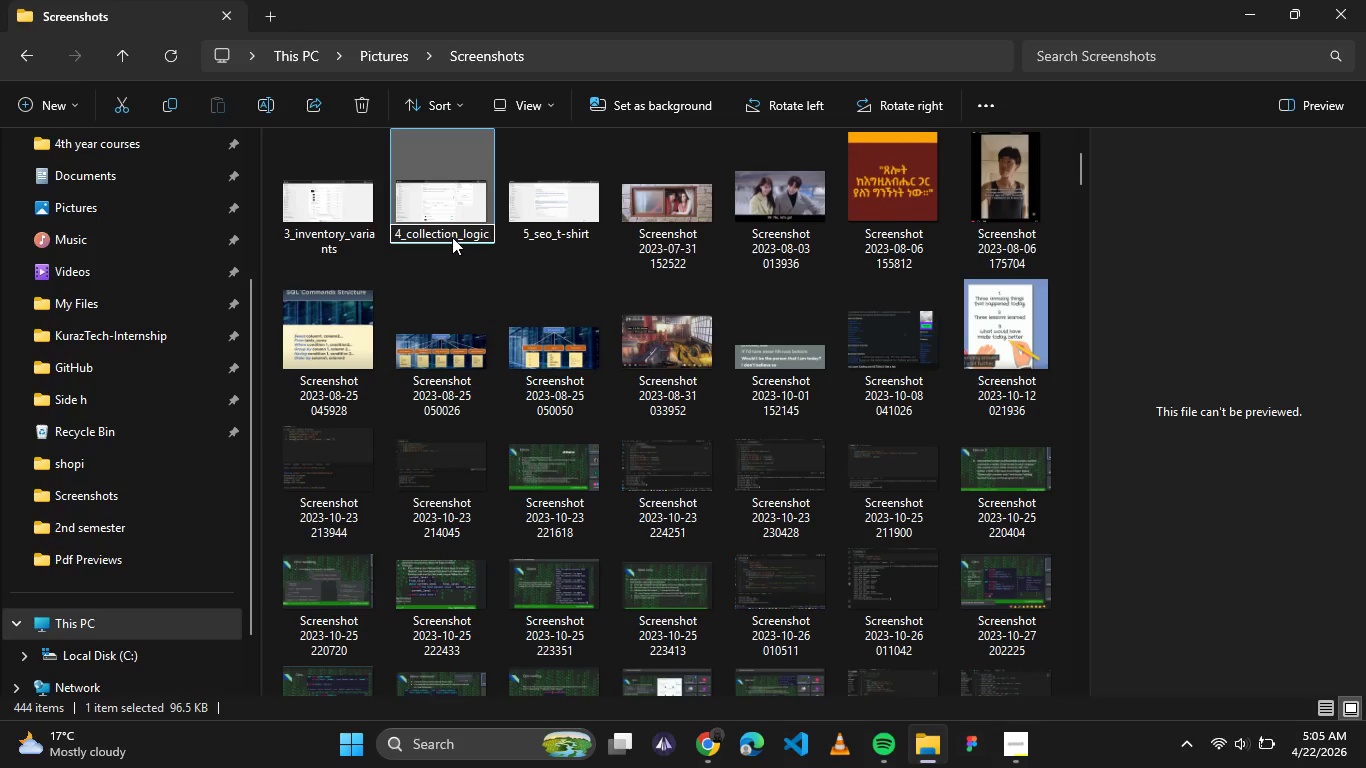 
left_click([535, 240])
 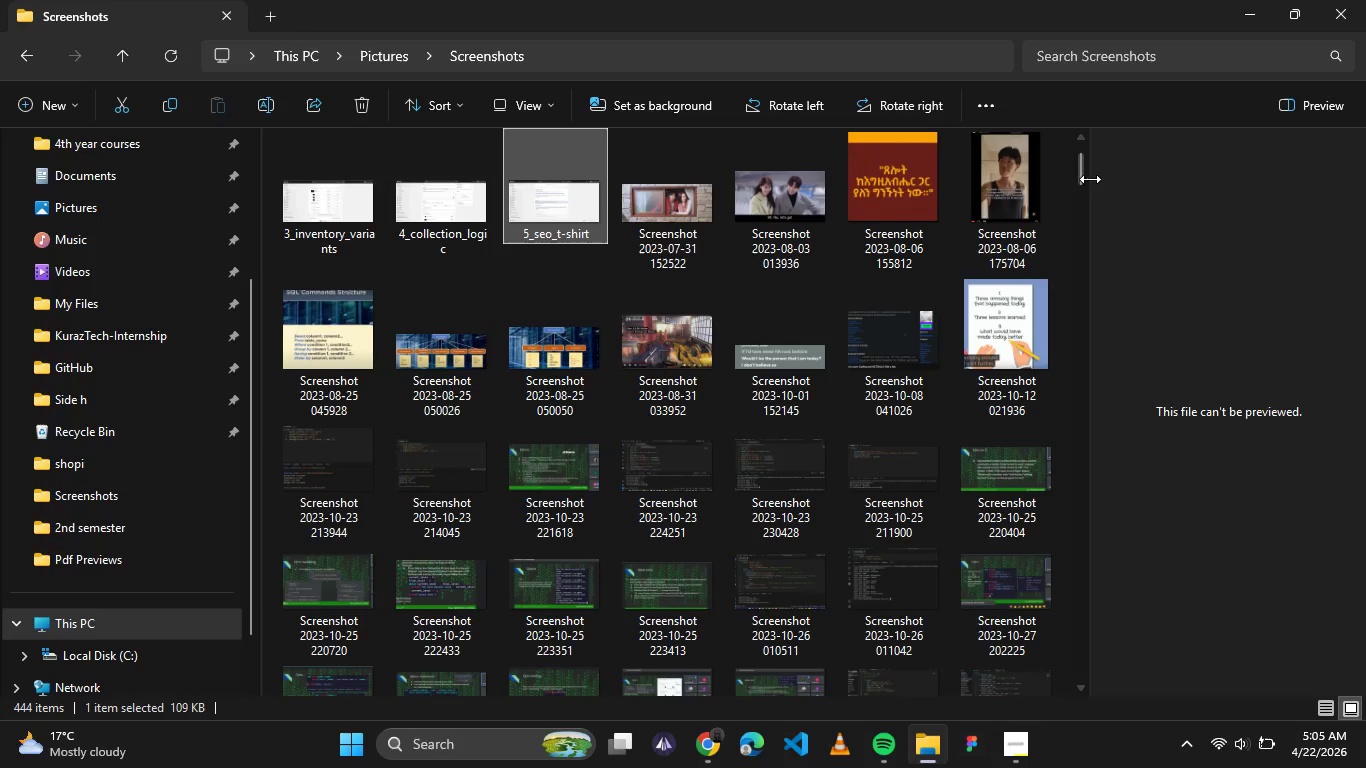 
left_click_drag(start_coordinate=[1081, 173], to_coordinate=[1091, 675])
 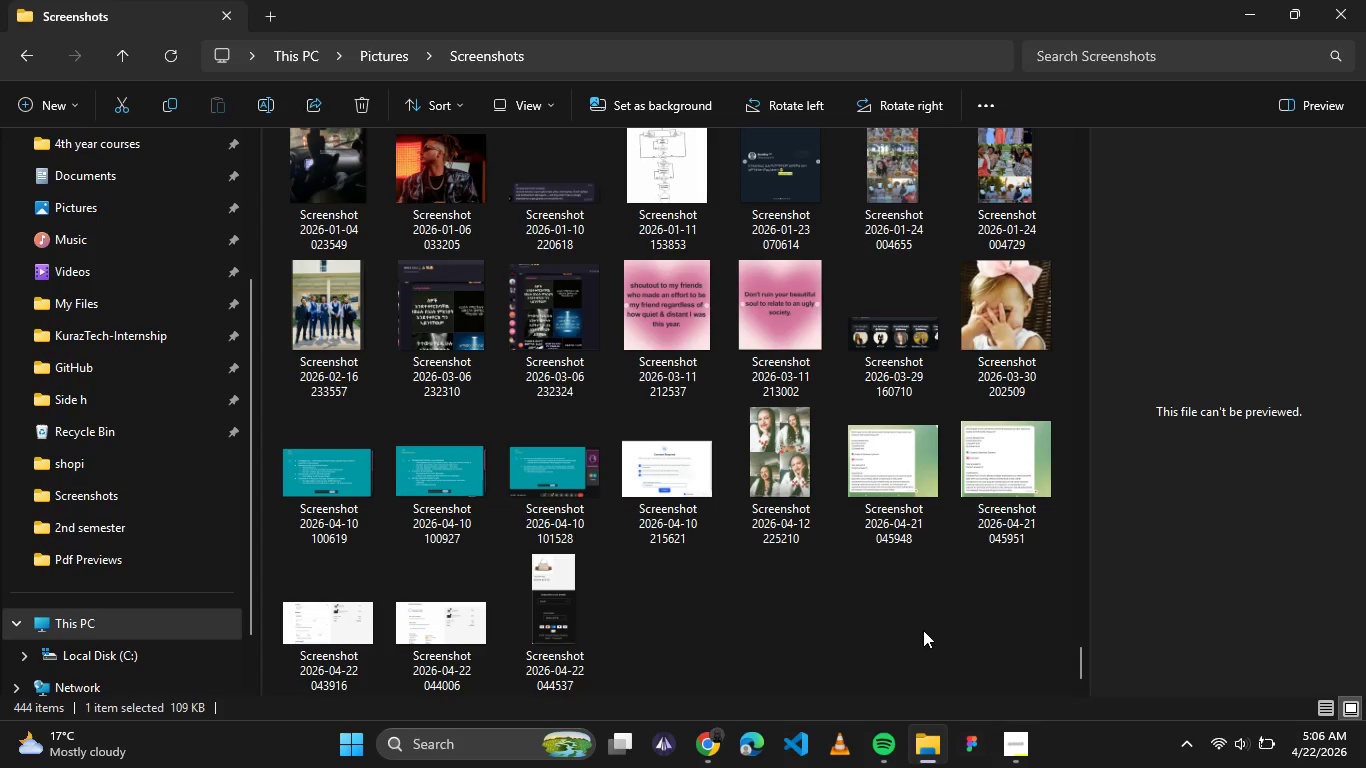 
wait(5.23)
 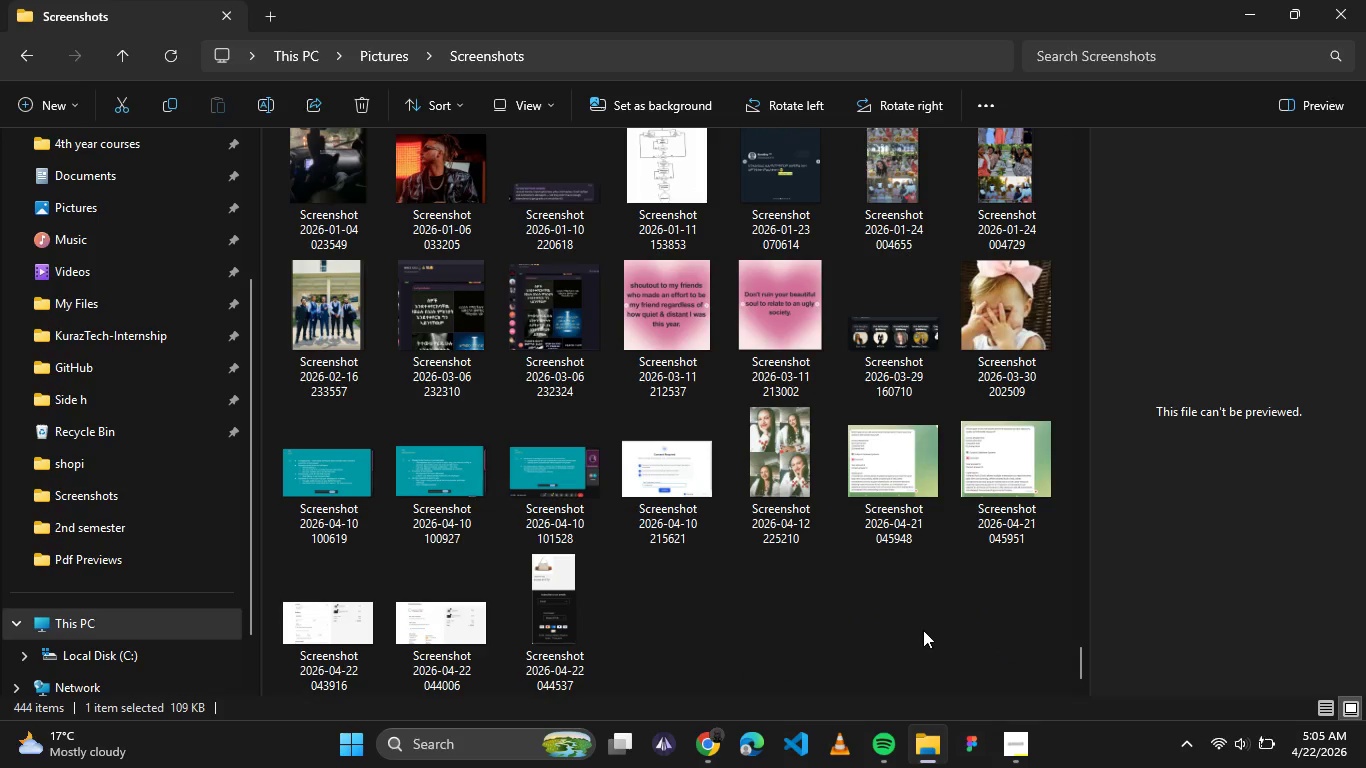 
left_click([1016, 730])